 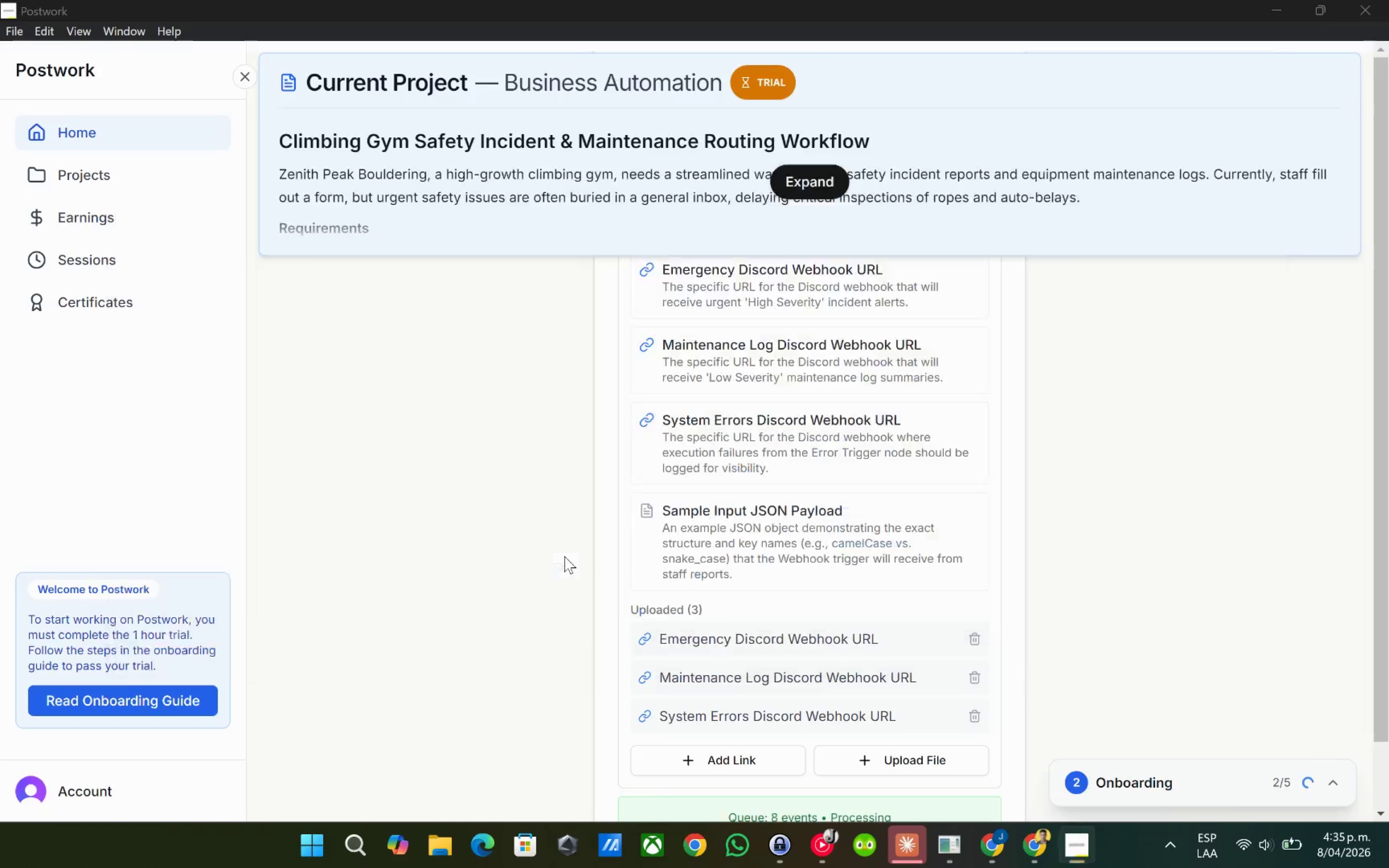 
scroll: coordinate [545, 485], scroll_direction: down, amount: 3.0
 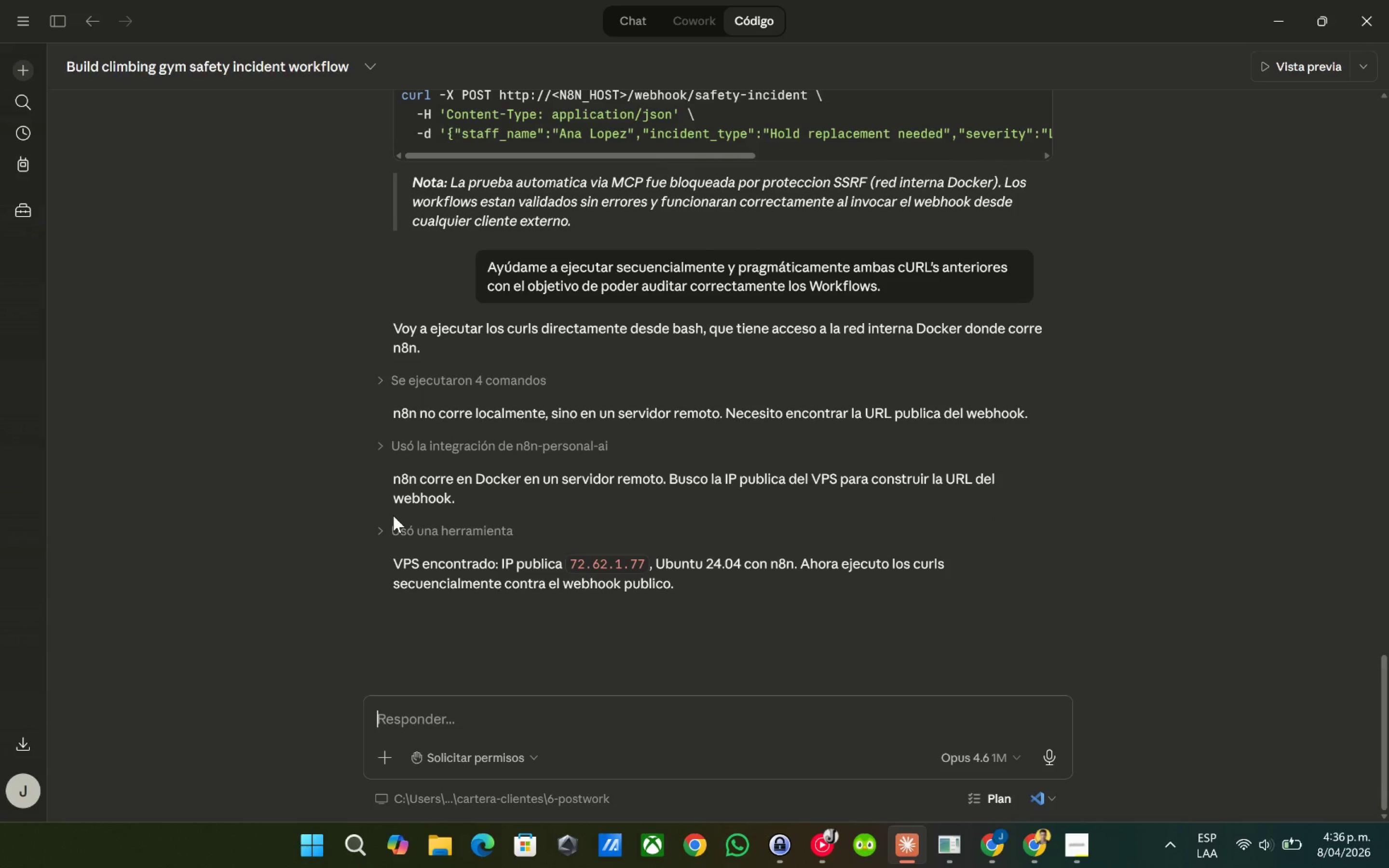 
wait(12.73)
 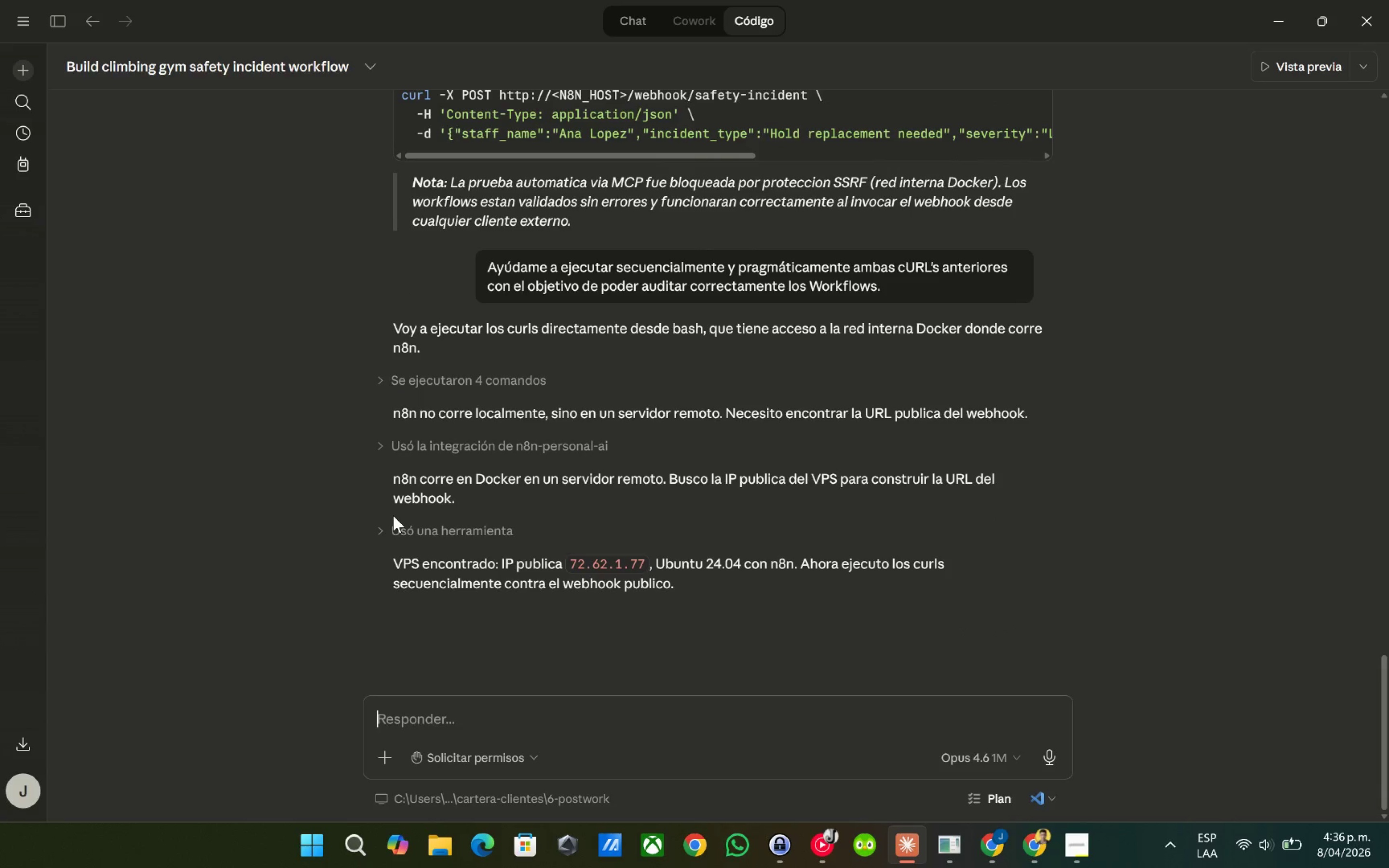 
key(Alt+AltLeft)
 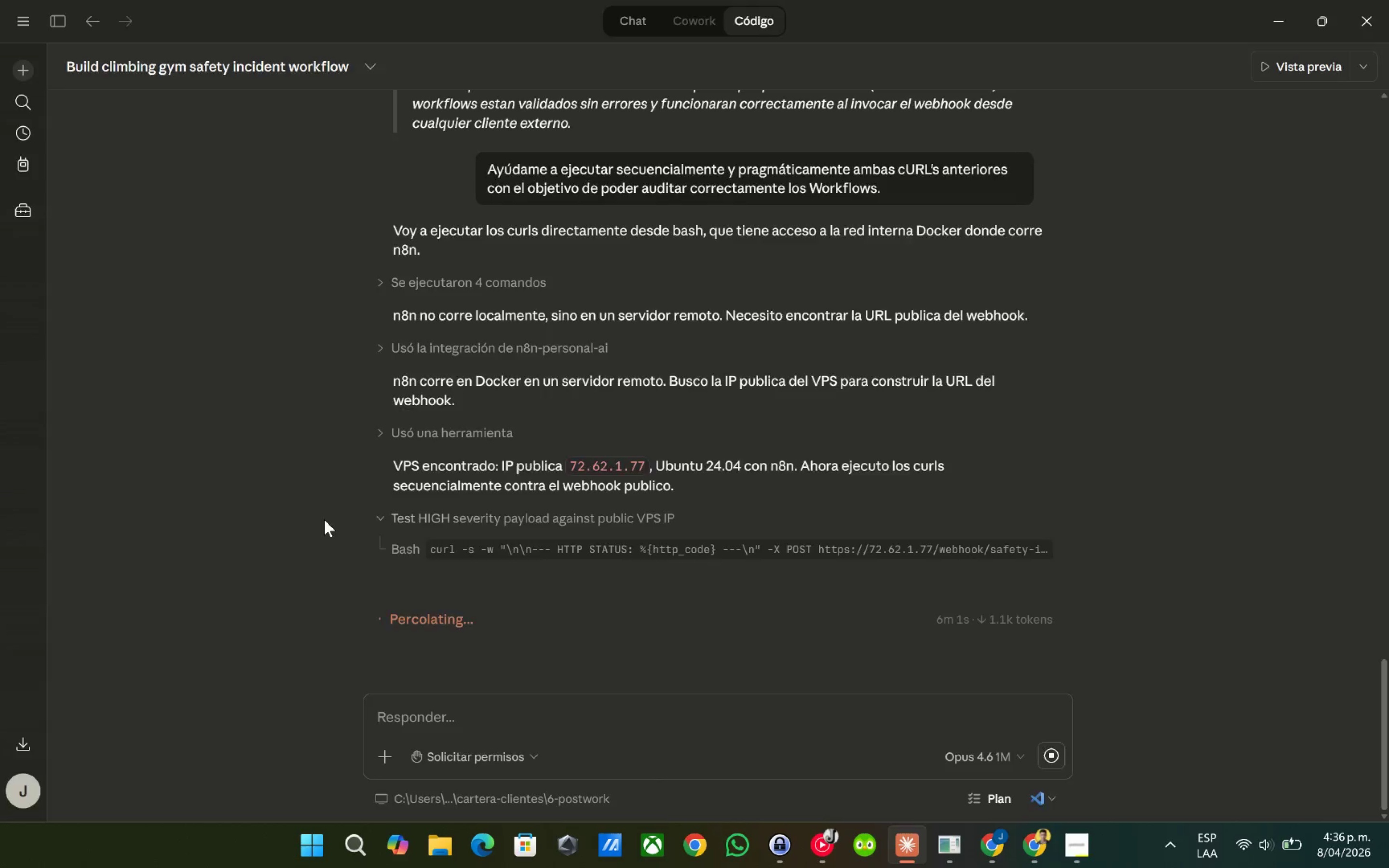 
key(Alt+Tab)